 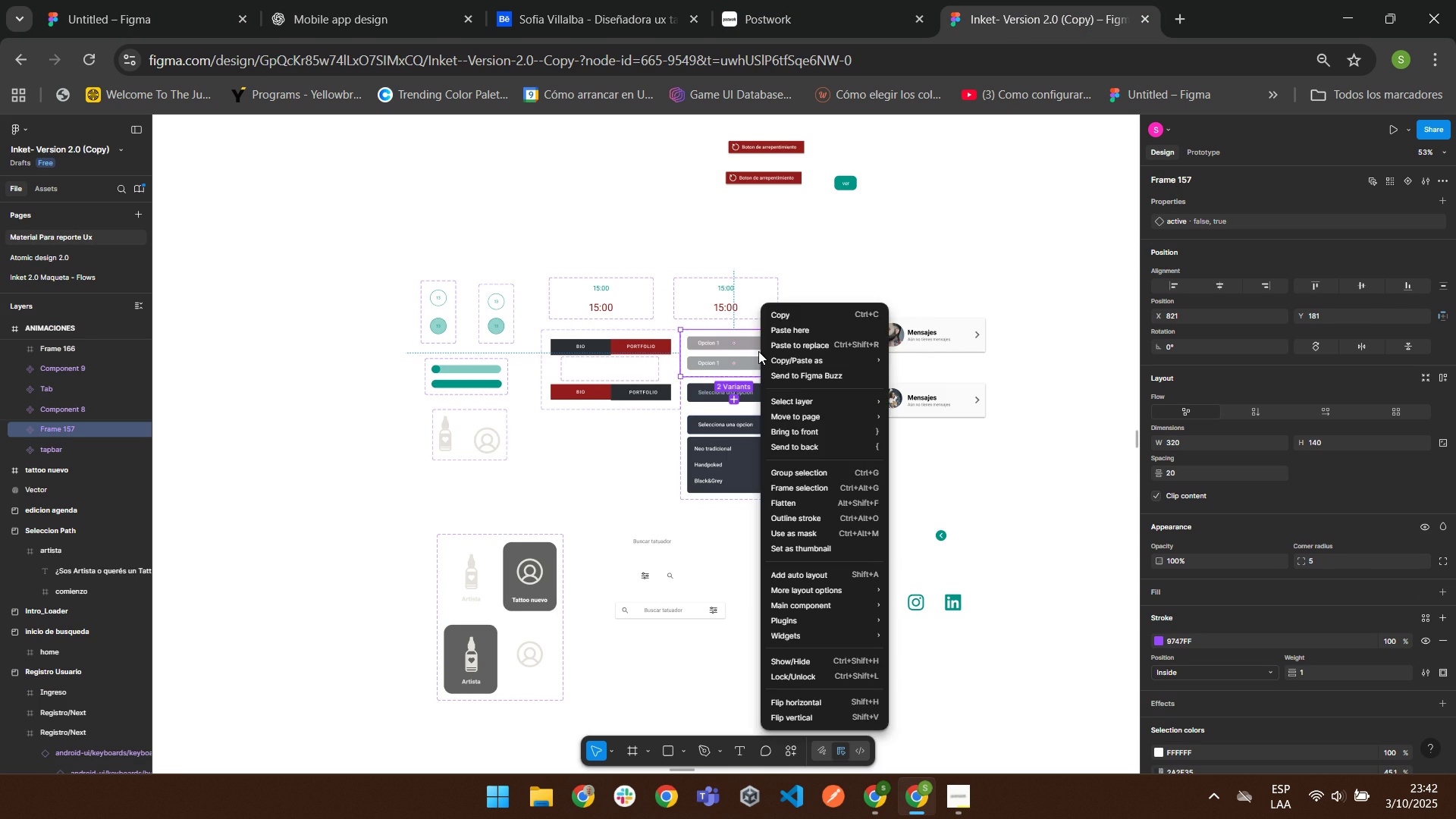 
right_click([758, 351])
 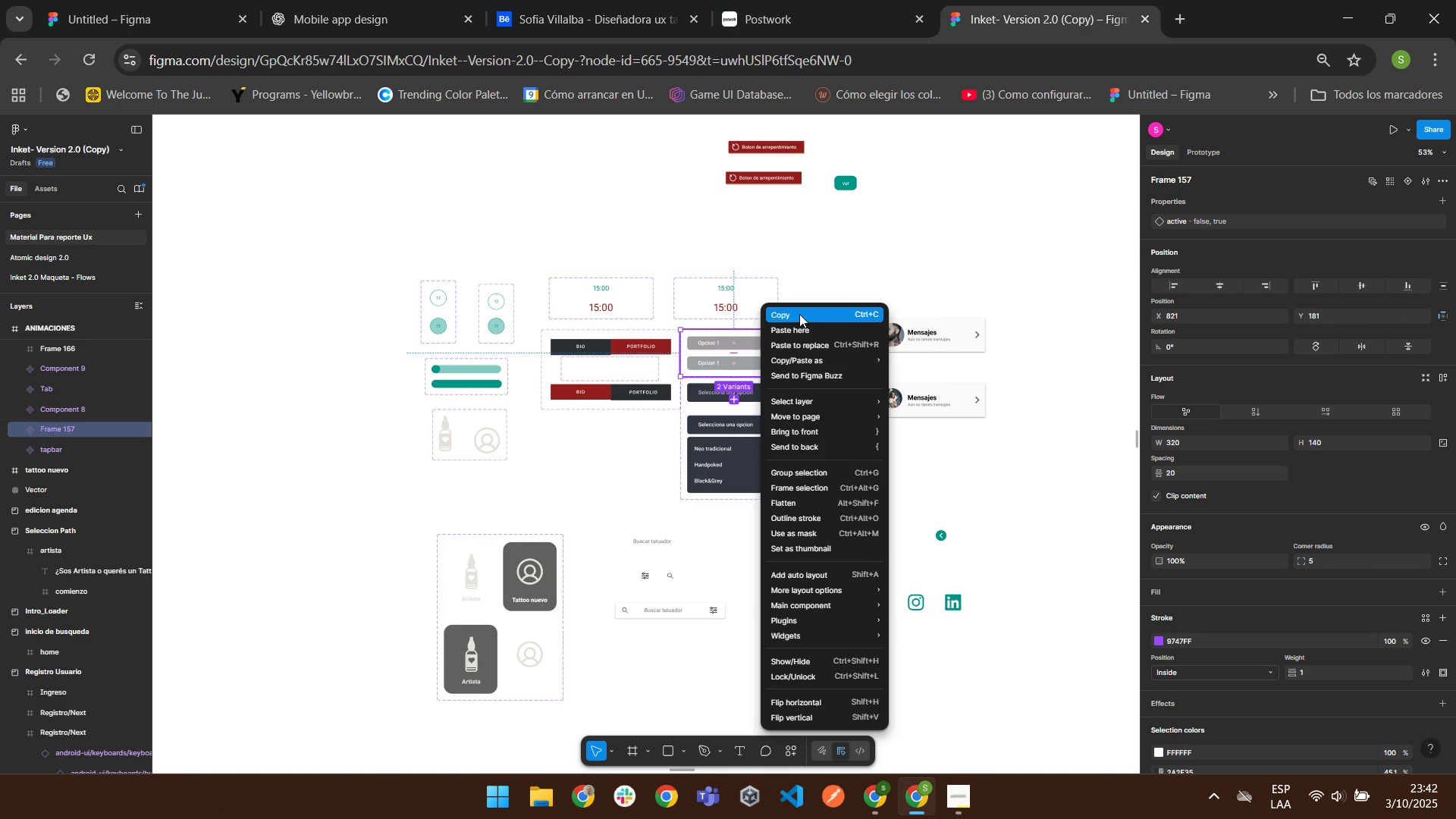 
left_click([799, 314])
 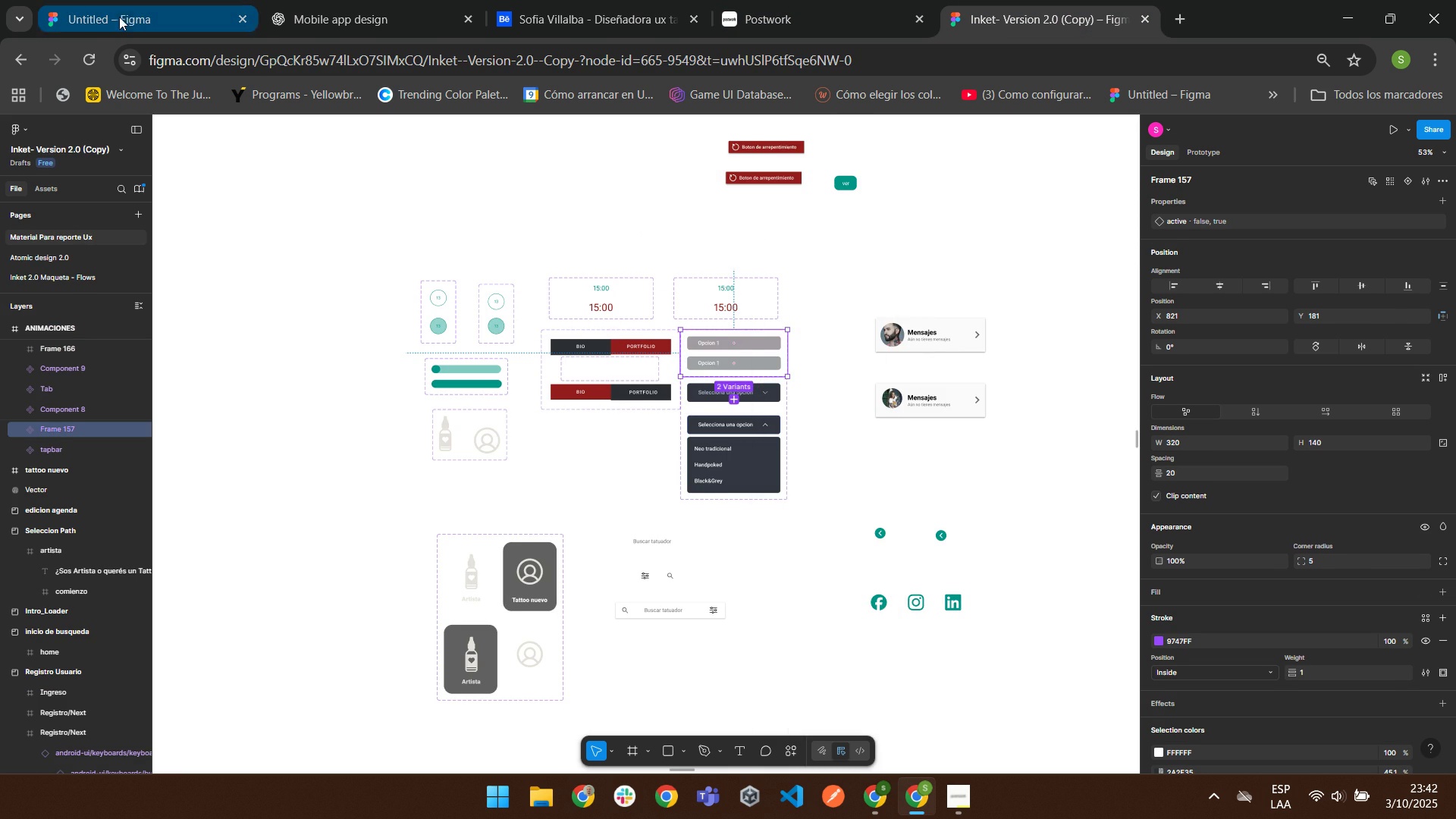 
left_click([121, 17])
 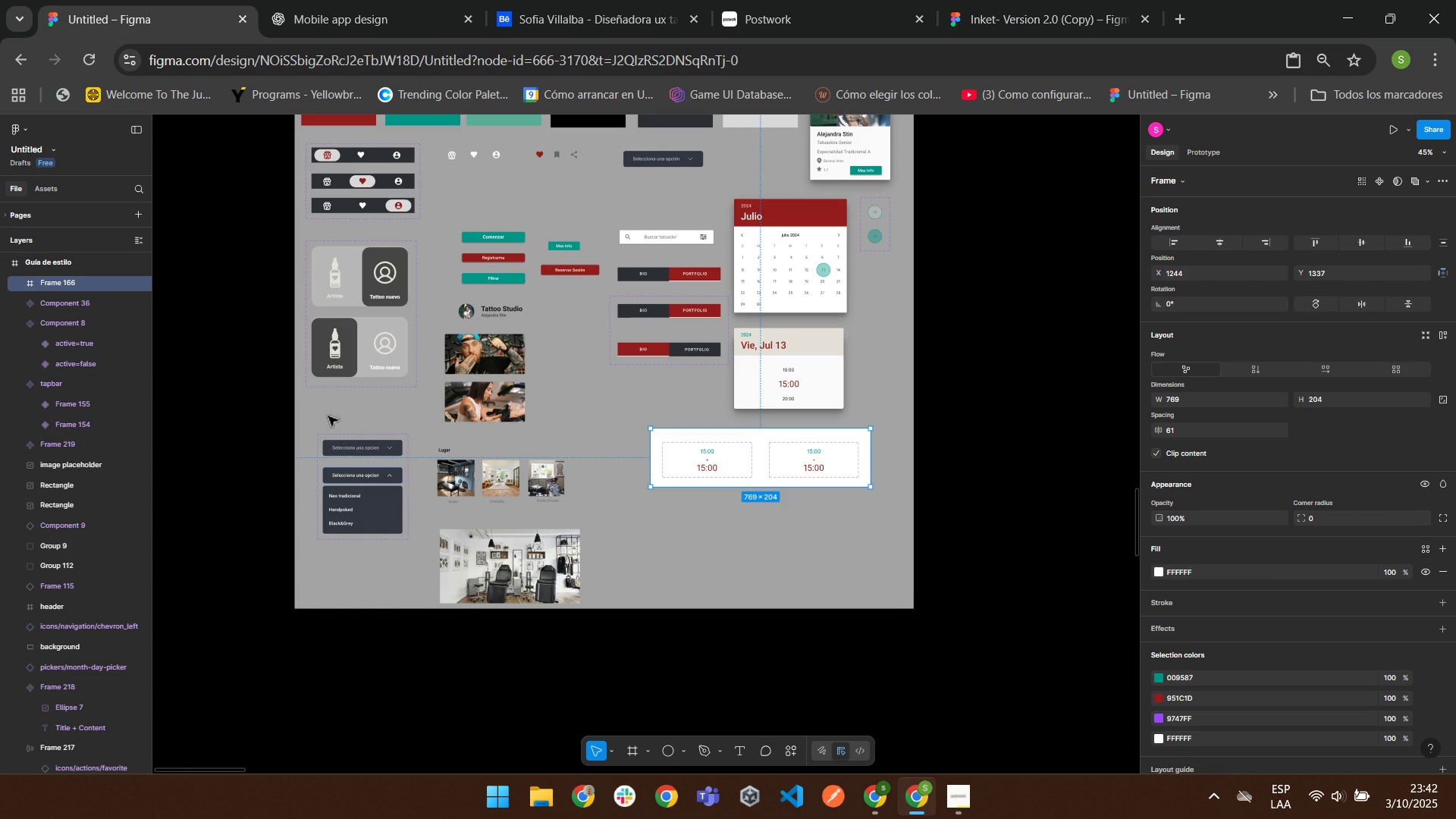 
right_click([328, 411])